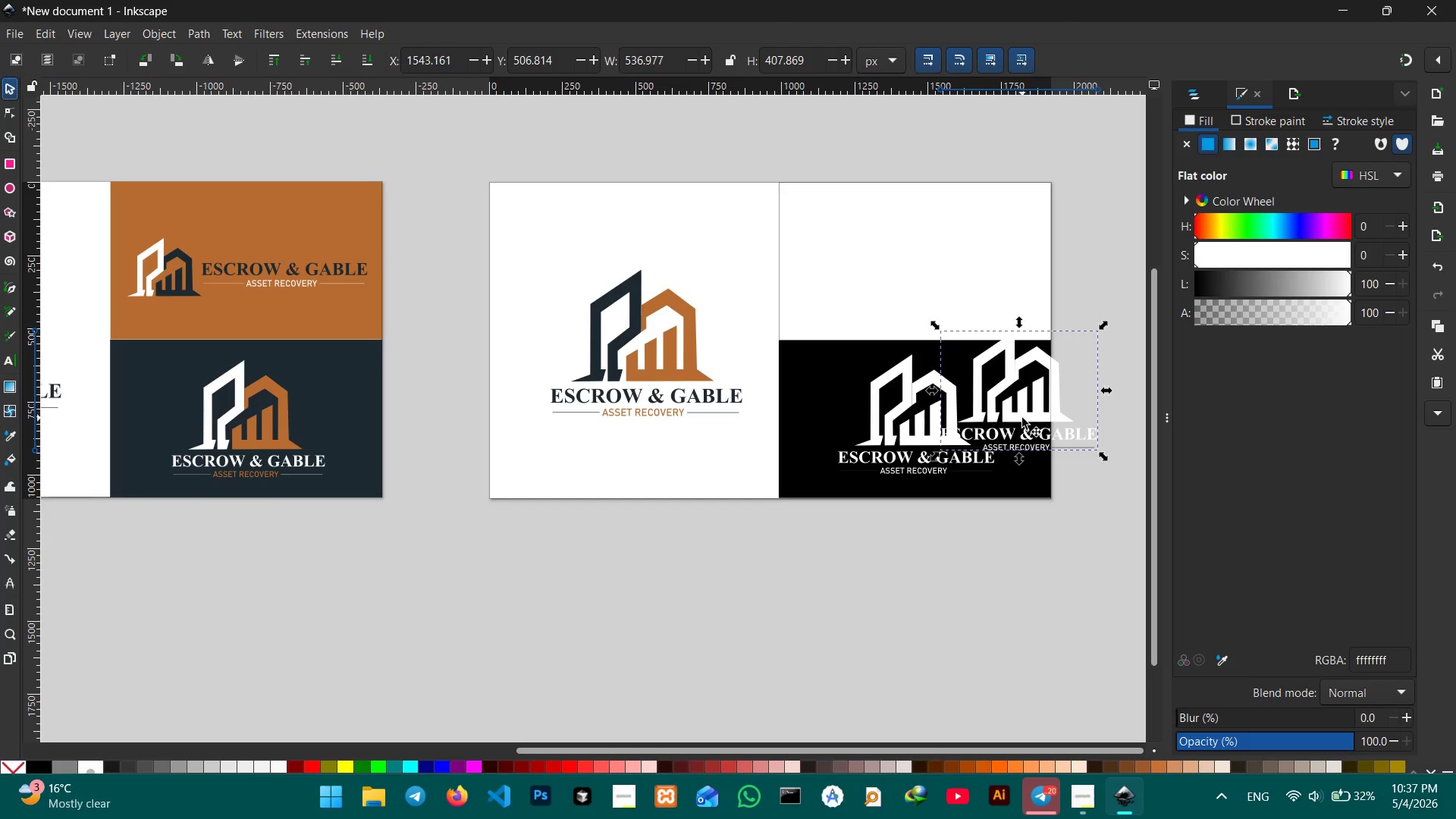 
left_click_drag(start_coordinate=[1023, 418], to_coordinate=[912, 285])
 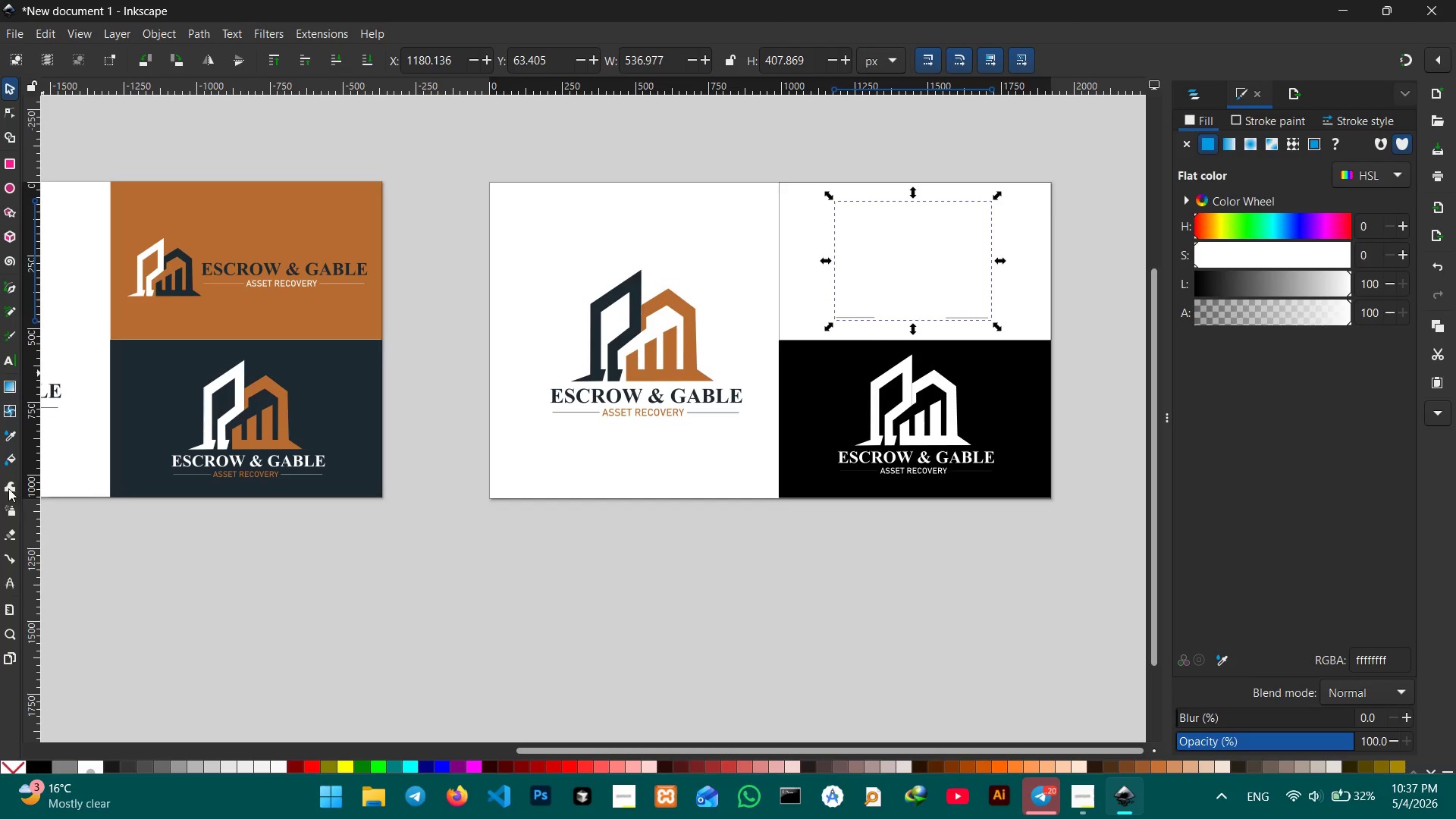 
left_click([0, 427])
 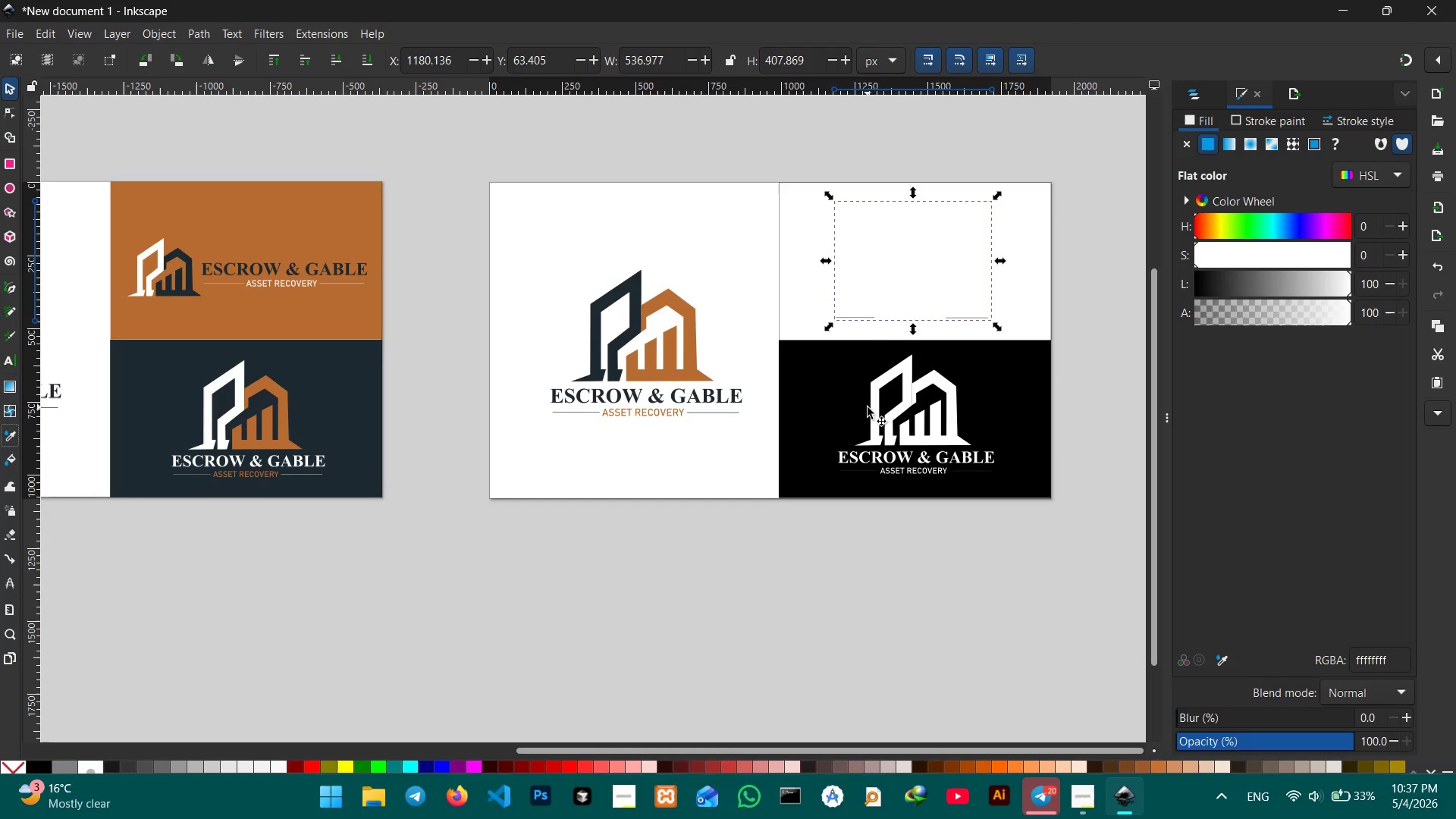 
left_click([838, 397])
 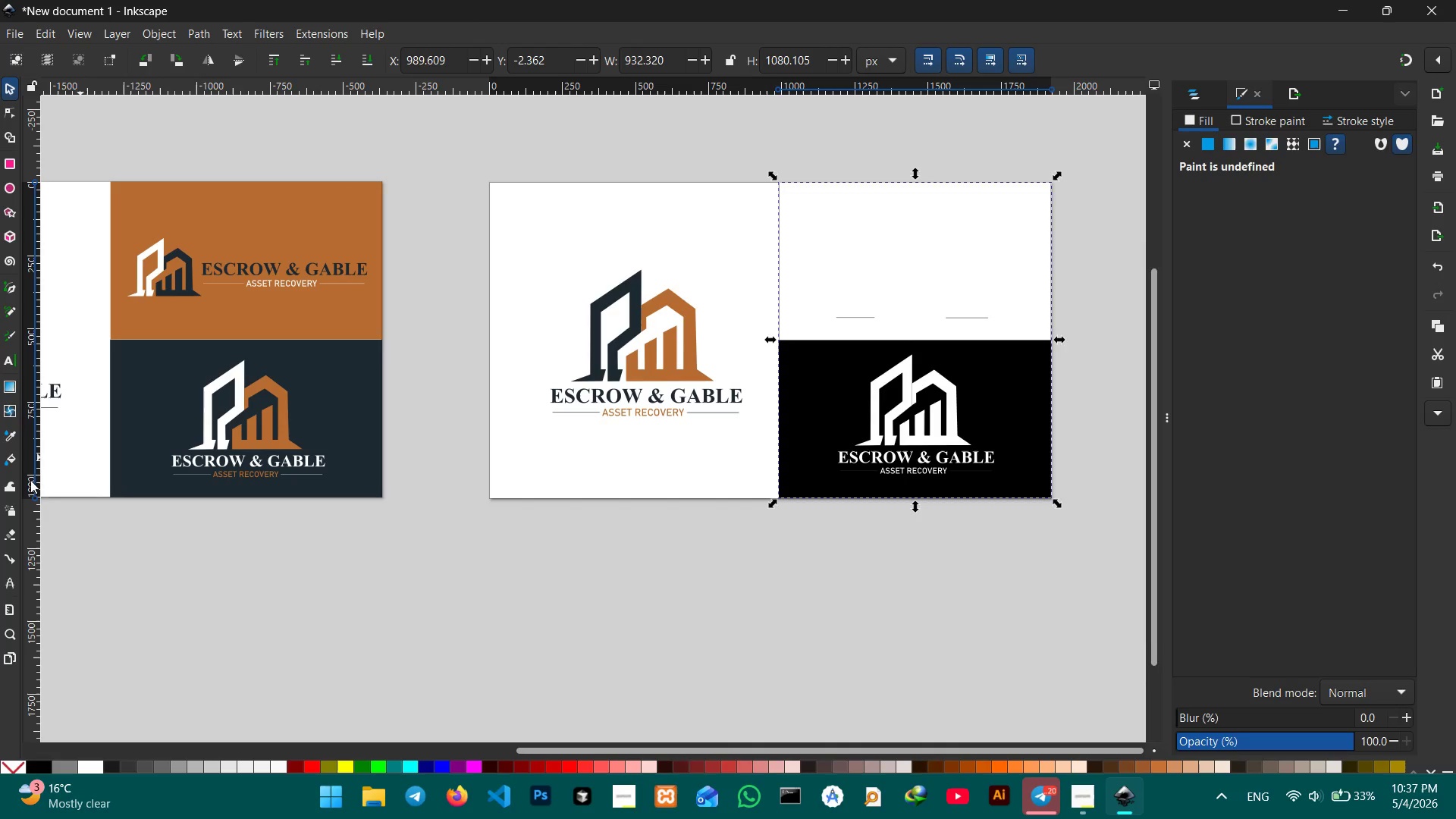 
left_click([708, 259])
 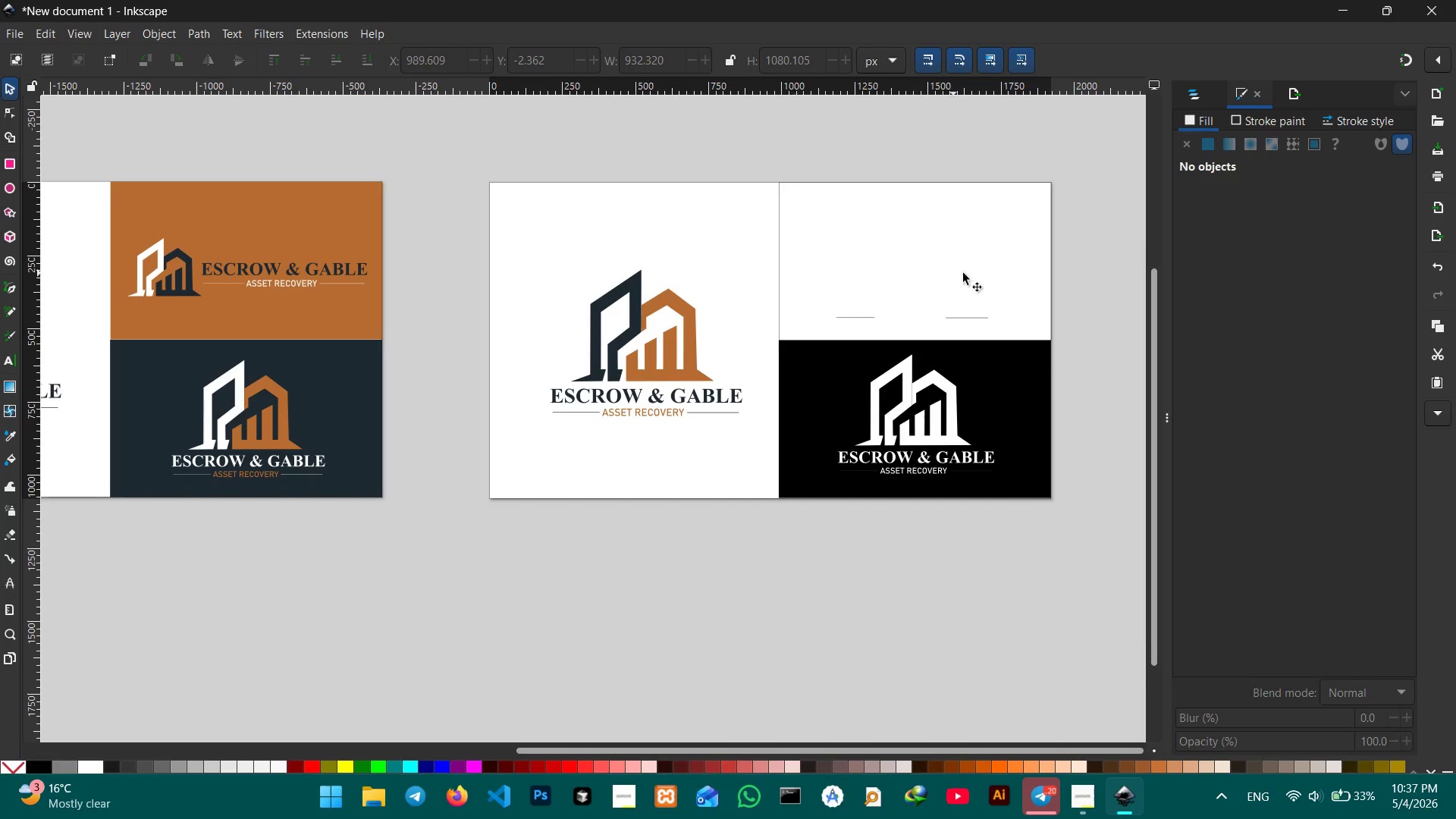 
double_click([966, 273])
 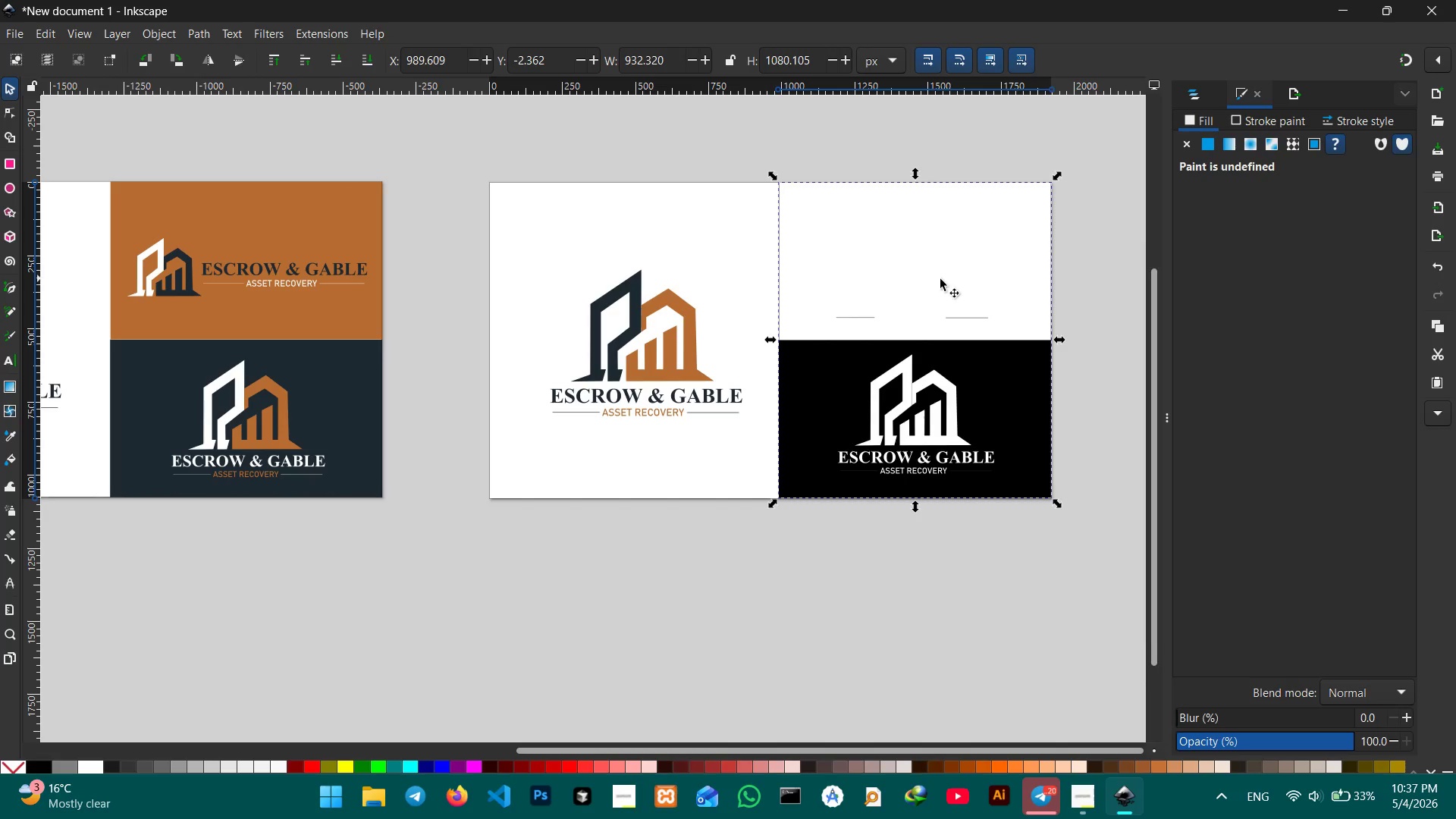 
triple_click([928, 280])
 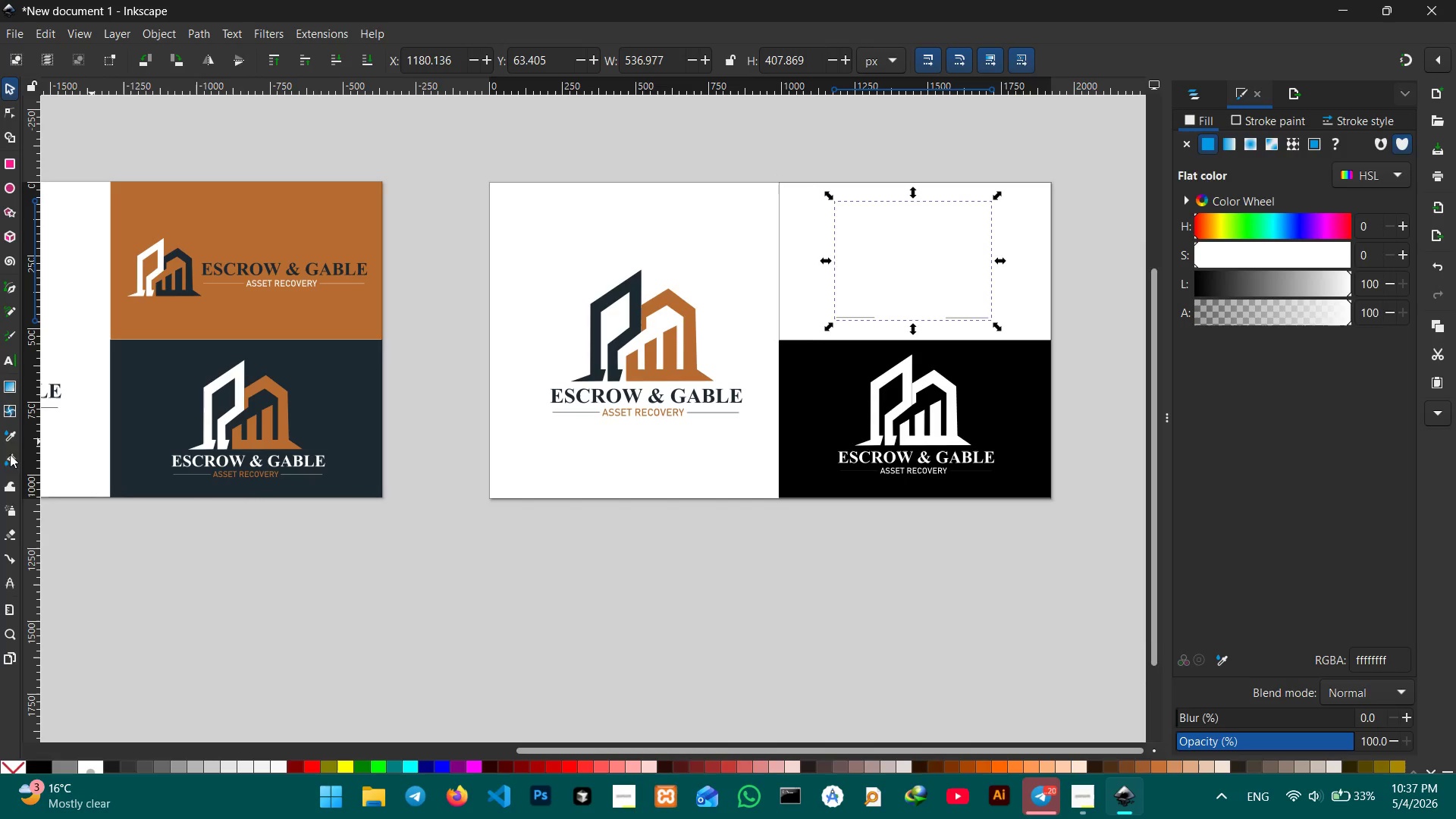 
left_click([3, 432])
 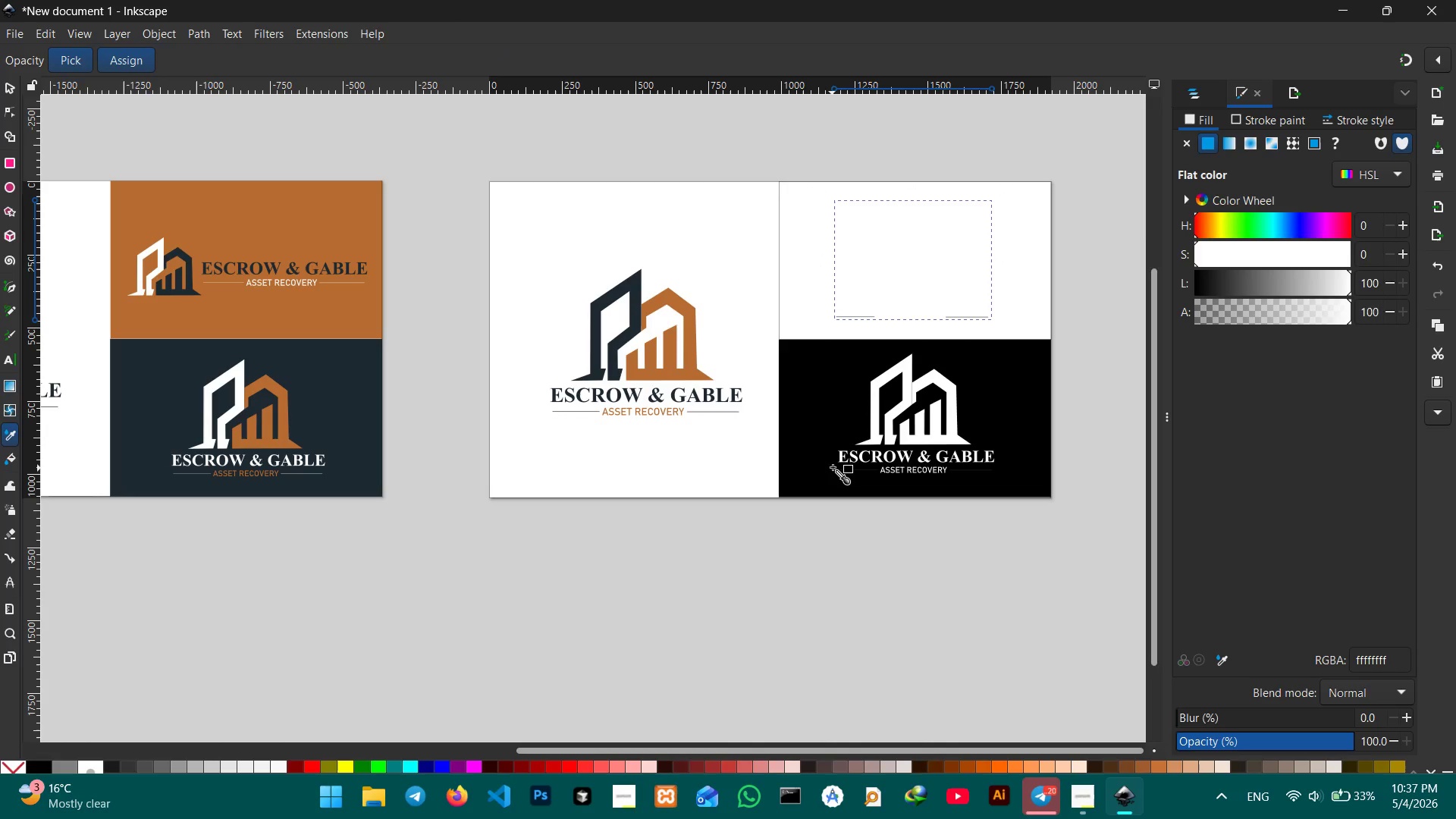 
left_click([822, 454])
 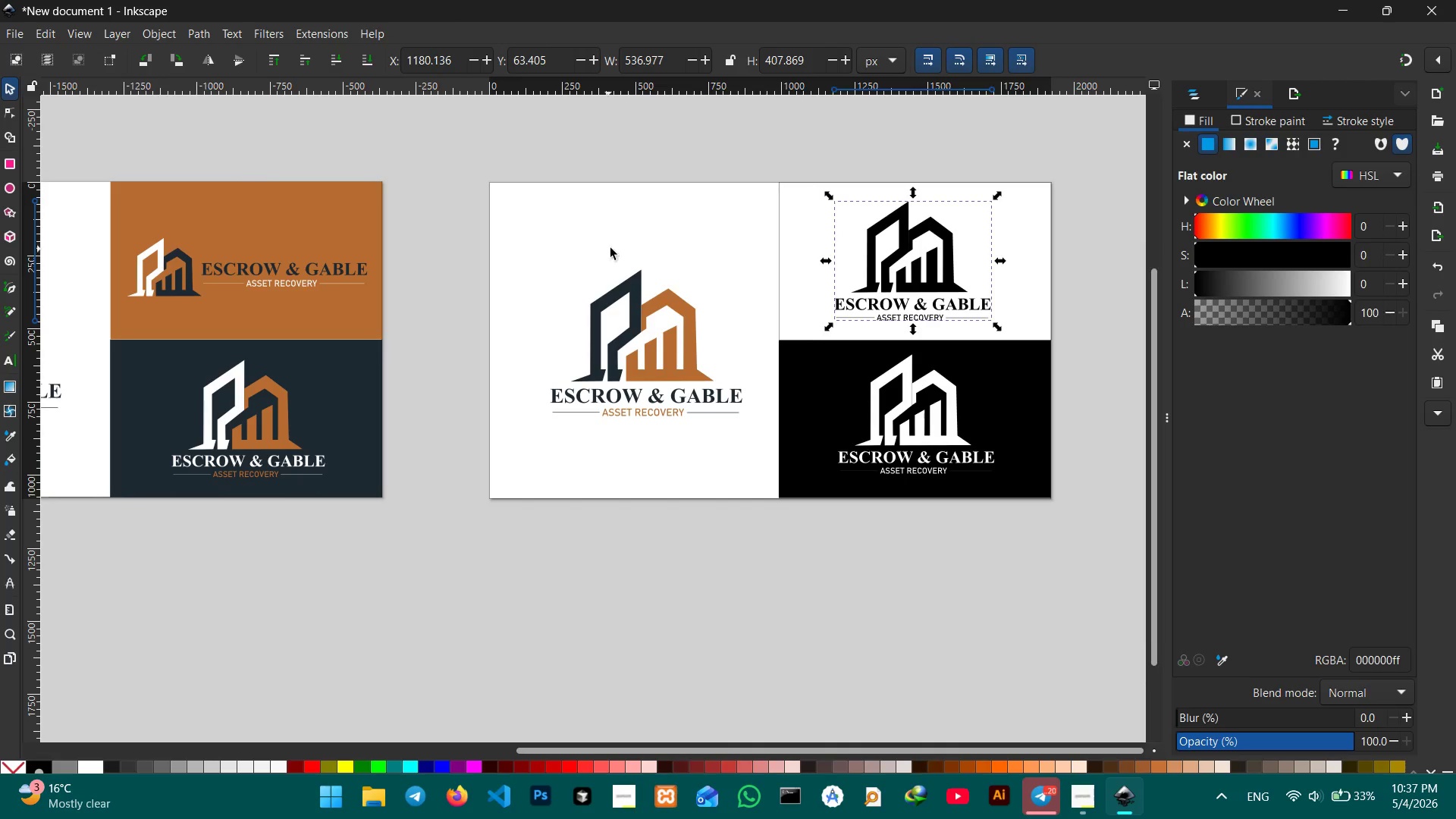 
left_click([604, 210])
 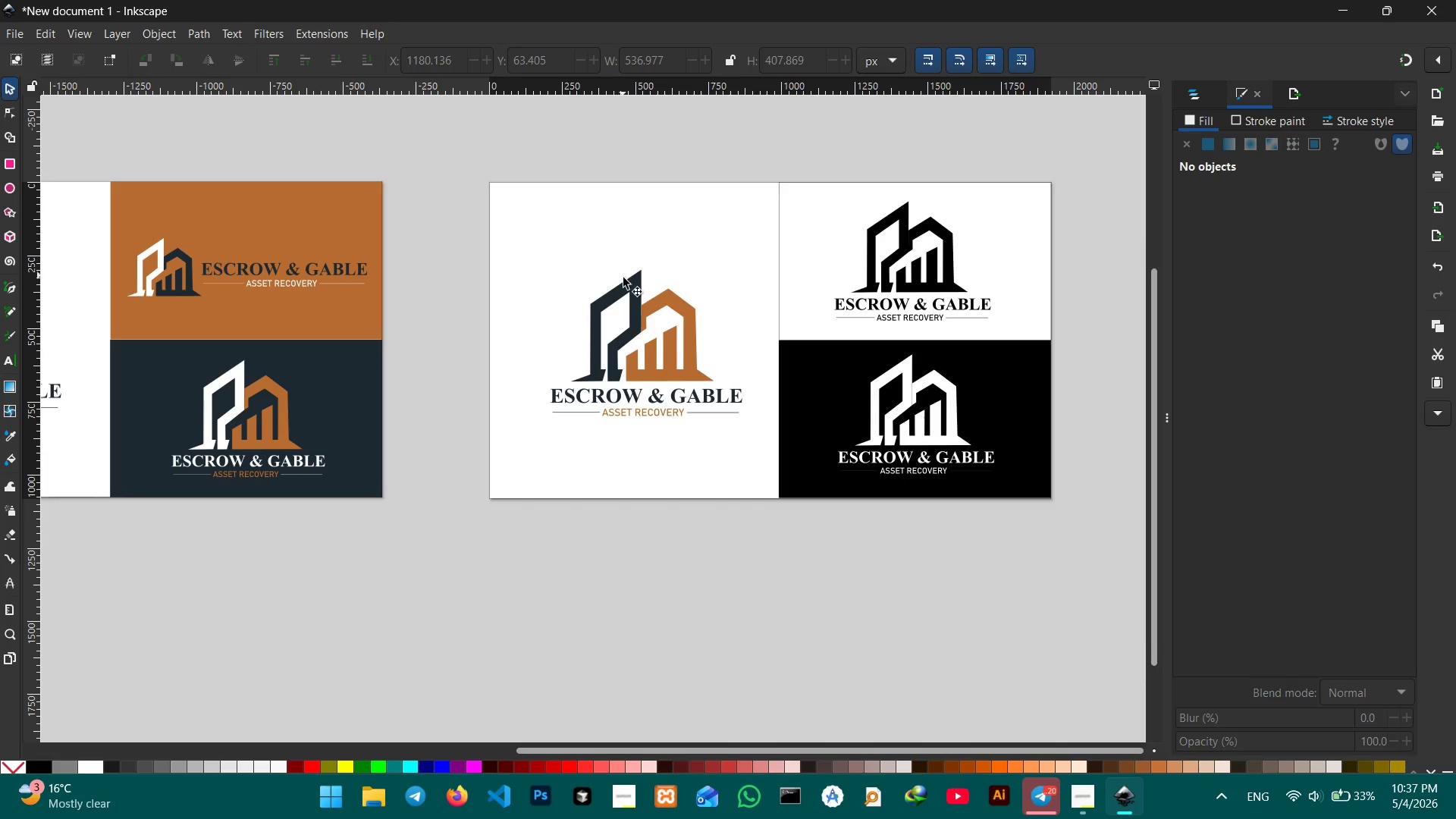 
left_click([1075, 808])